 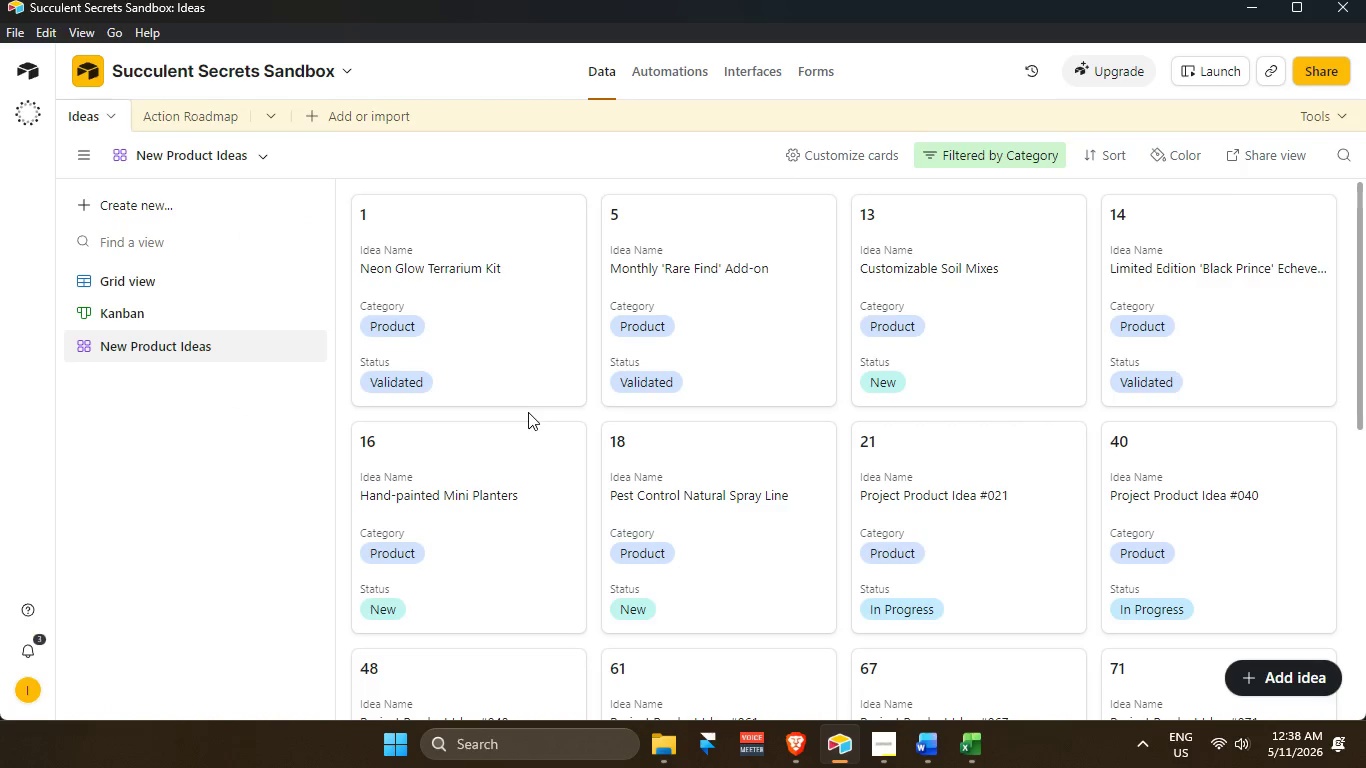 
mouse_move([632, 365])
 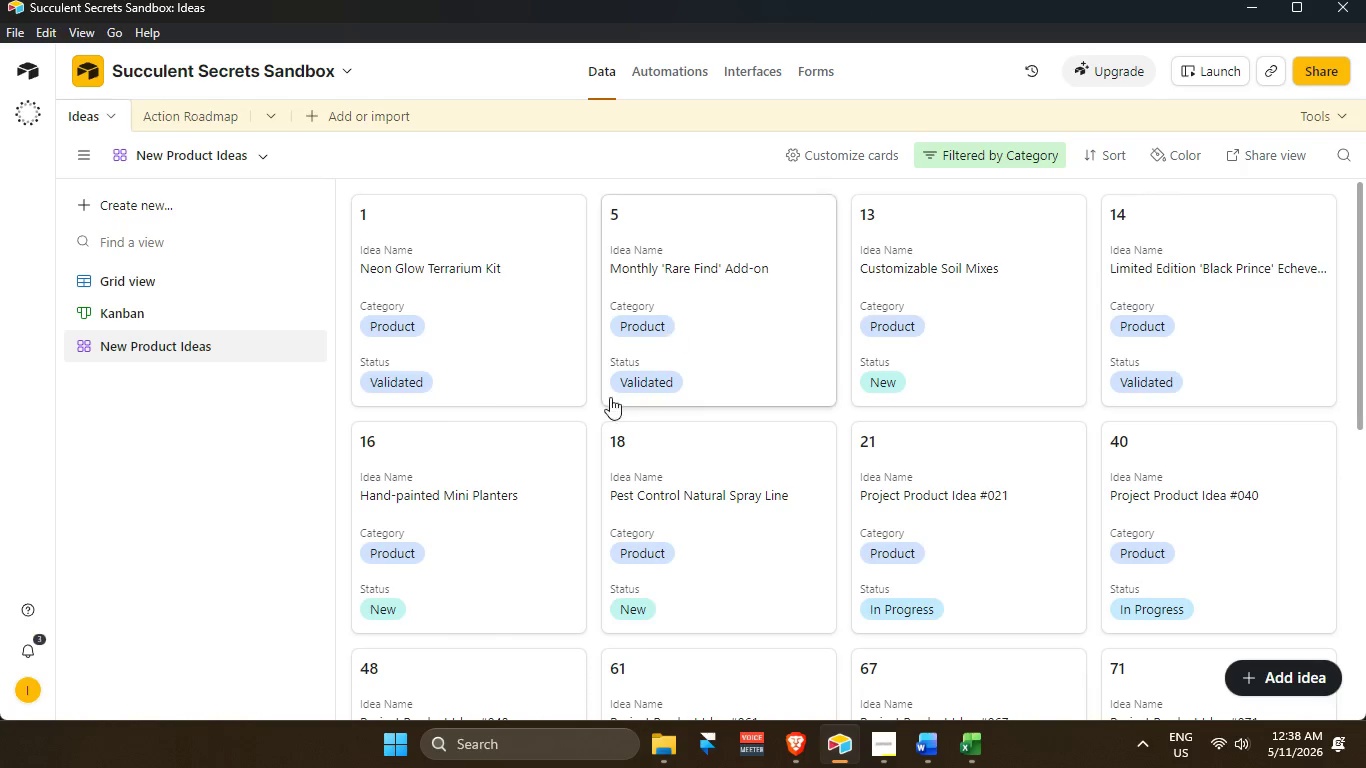 
scroll: coordinate [831, 431], scroll_direction: up, amount: 3.0
 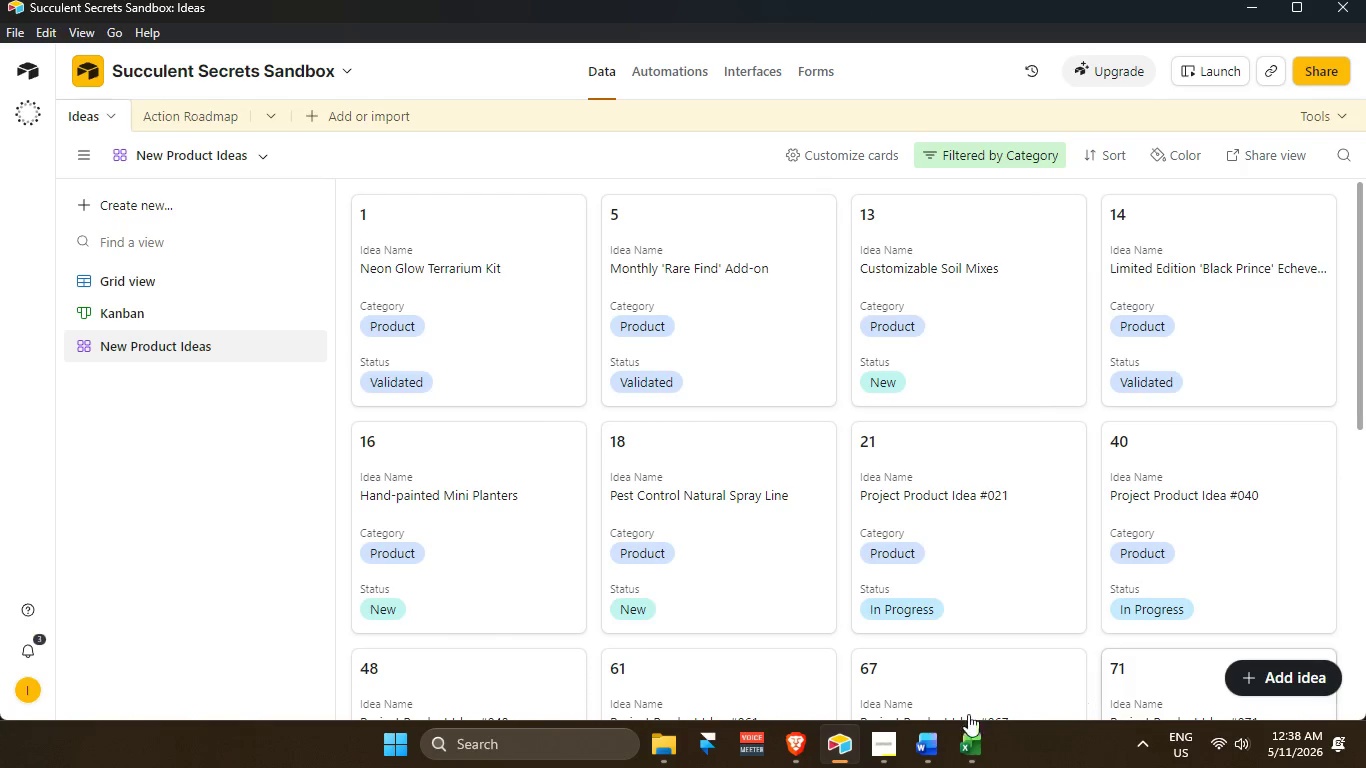 
mouse_move([983, 756])
 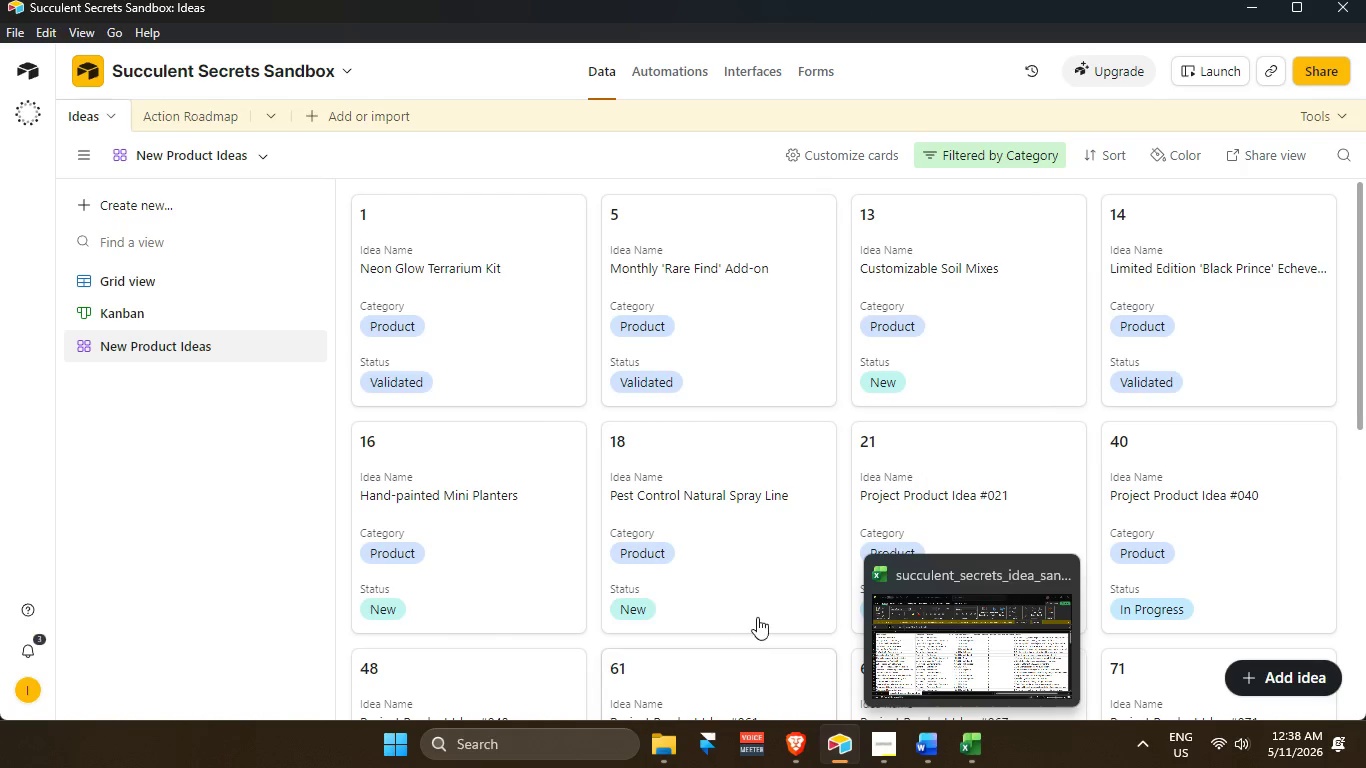 
scroll: coordinate [698, 505], scroll_direction: down, amount: 1.0
 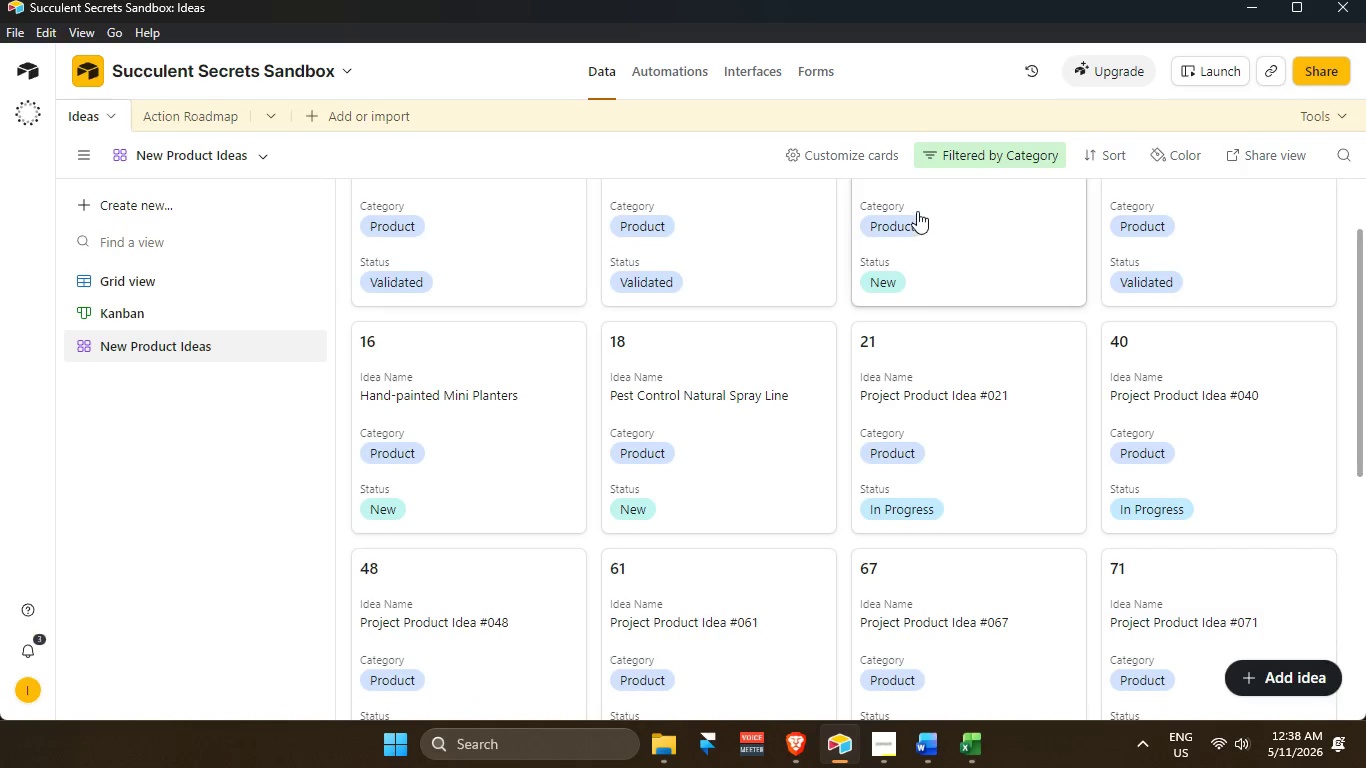 
mouse_move([915, 373])
 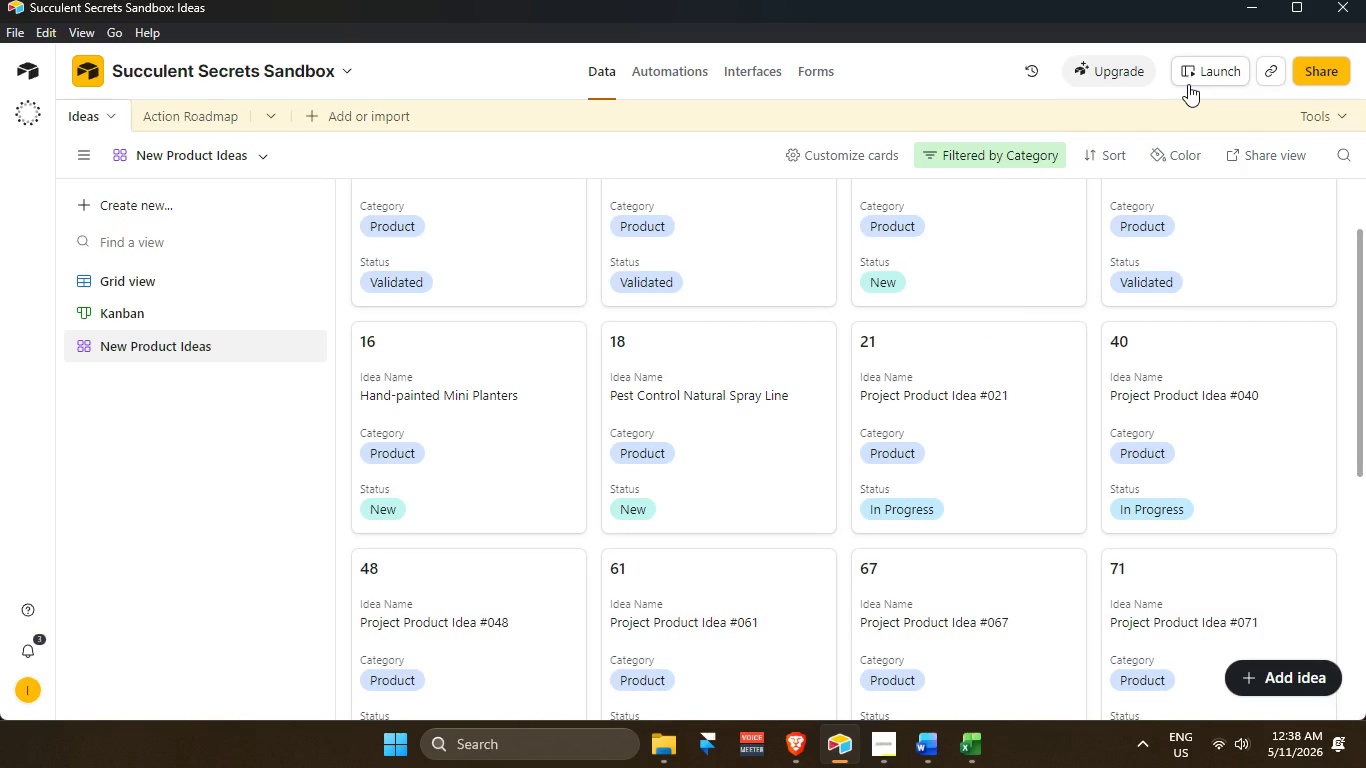 
wait(20.93)
 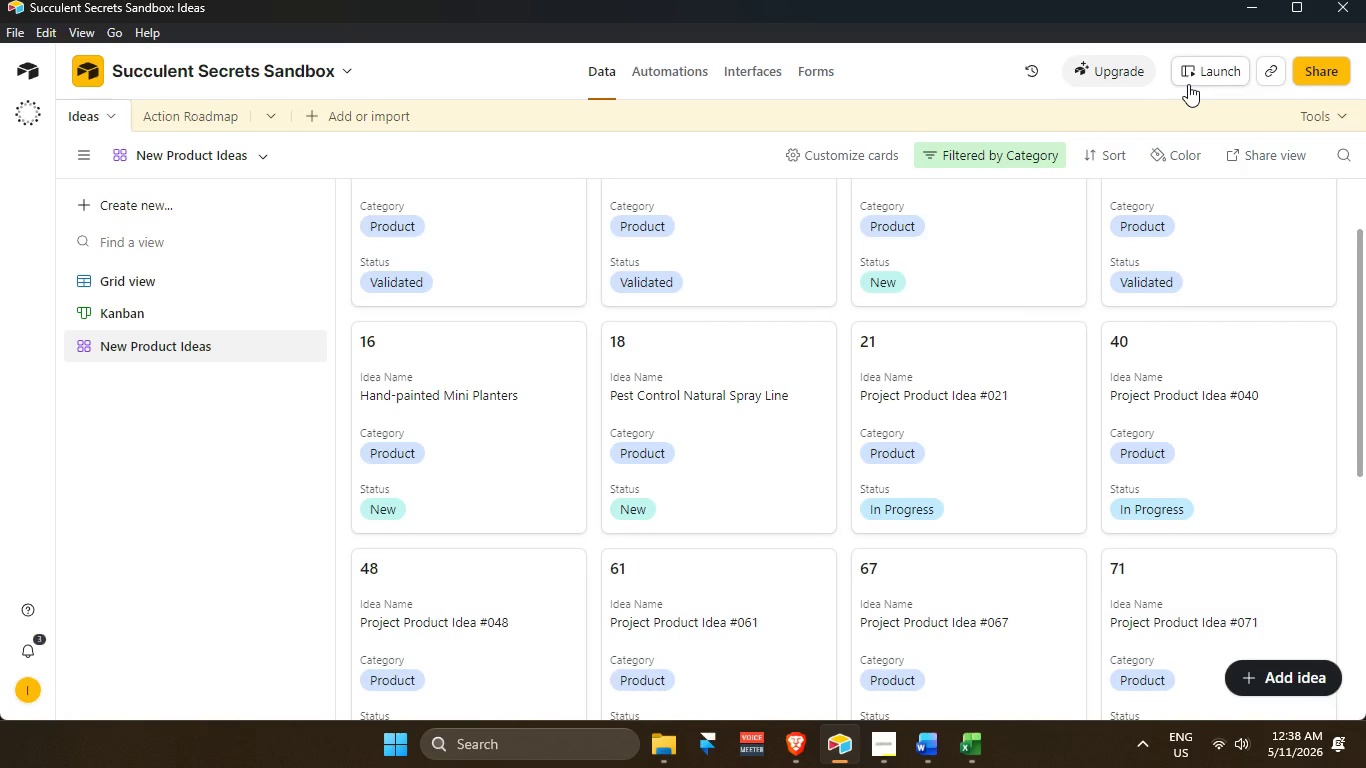 
scroll: coordinate [911, 435], scroll_direction: up, amount: 4.0
 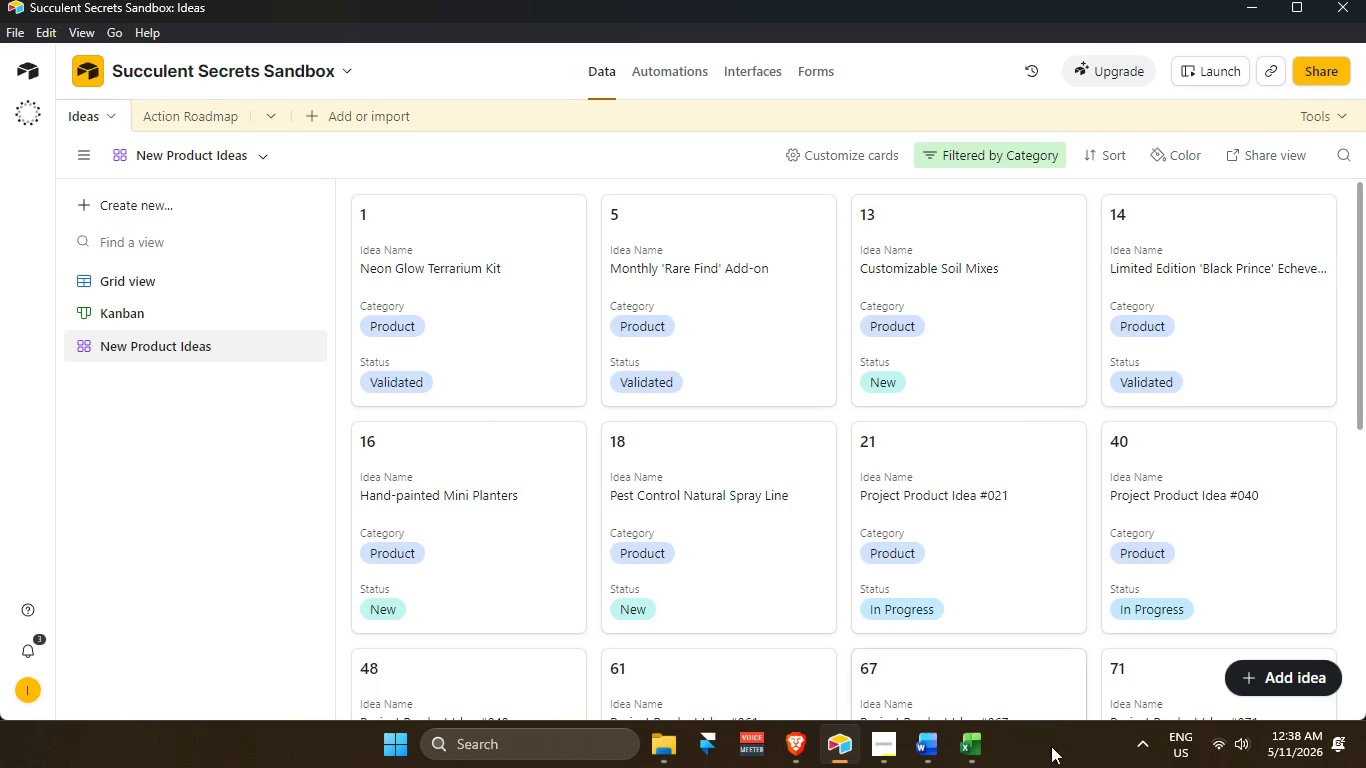 
left_click([970, 748])
 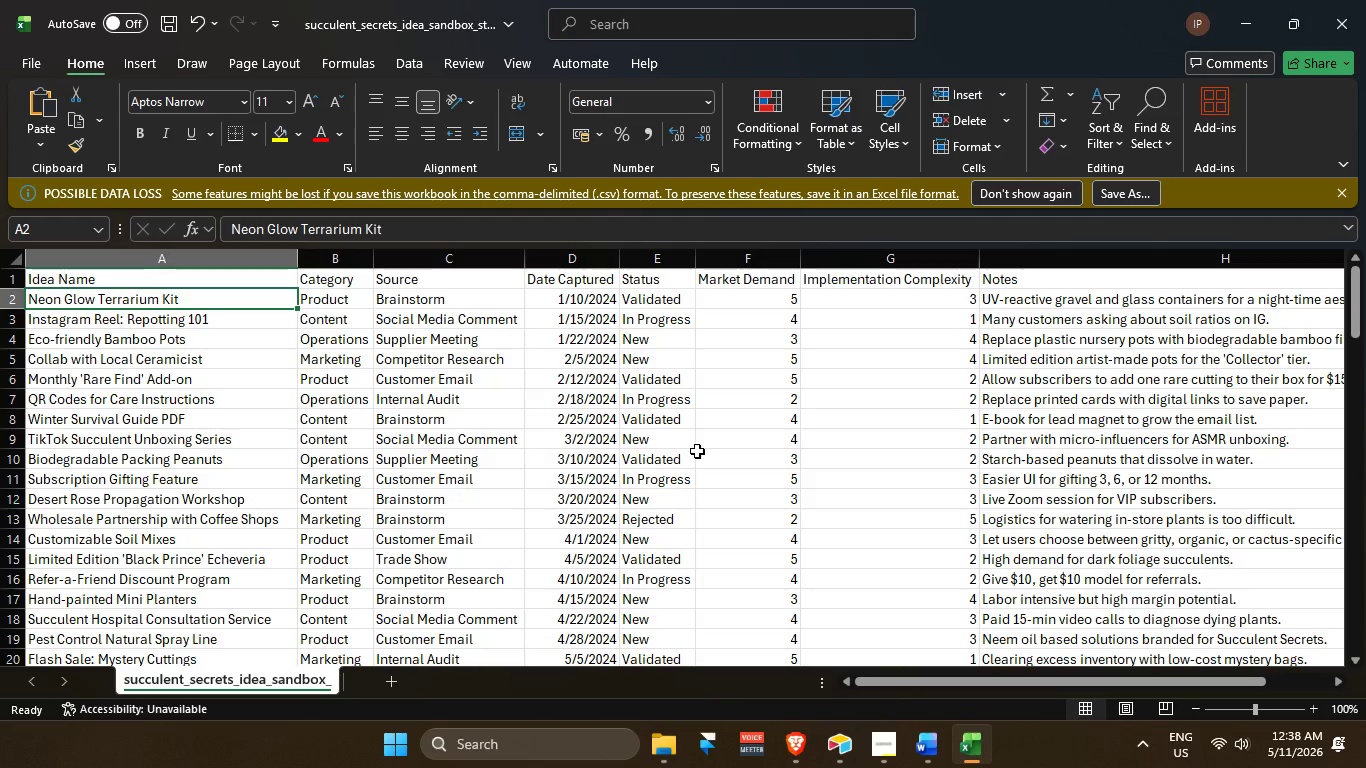 
scroll: coordinate [697, 451], scroll_direction: up, amount: 4.0
 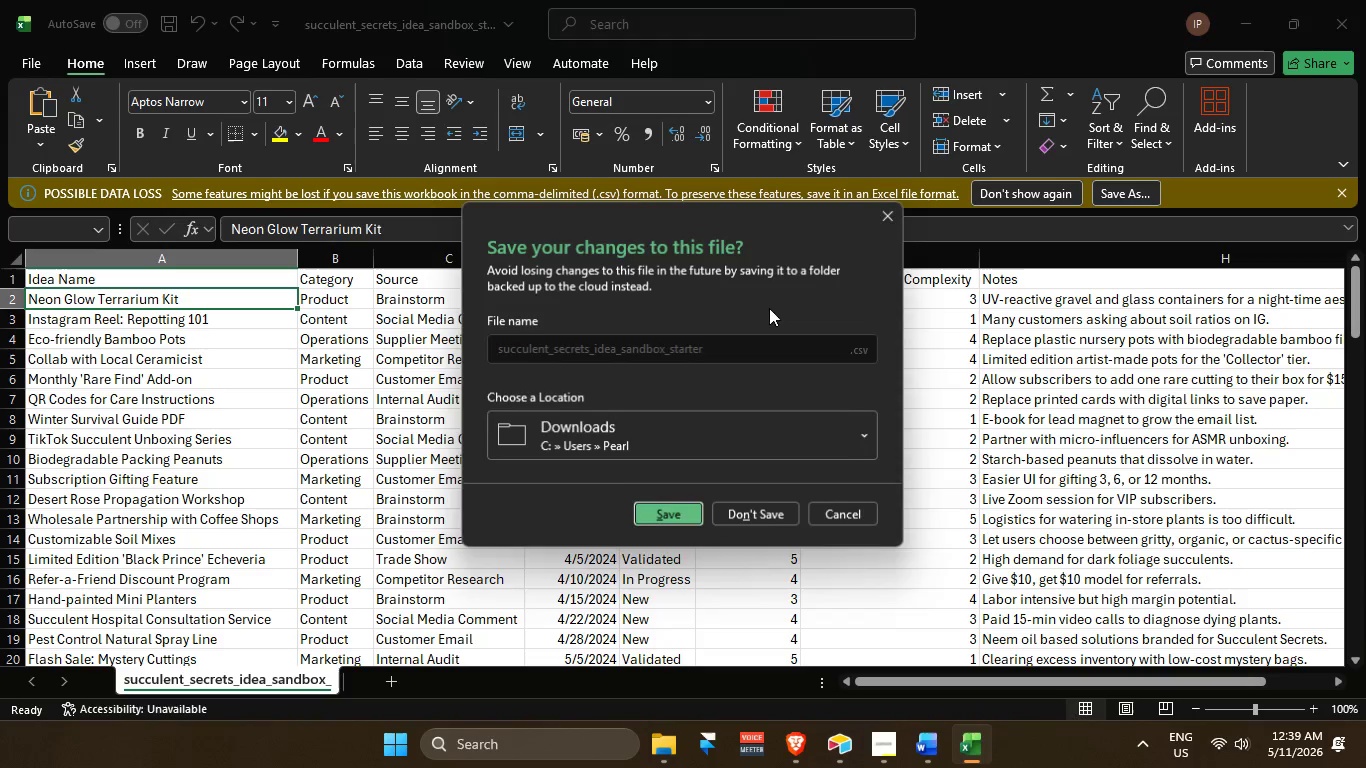 
left_click([745, 510])
 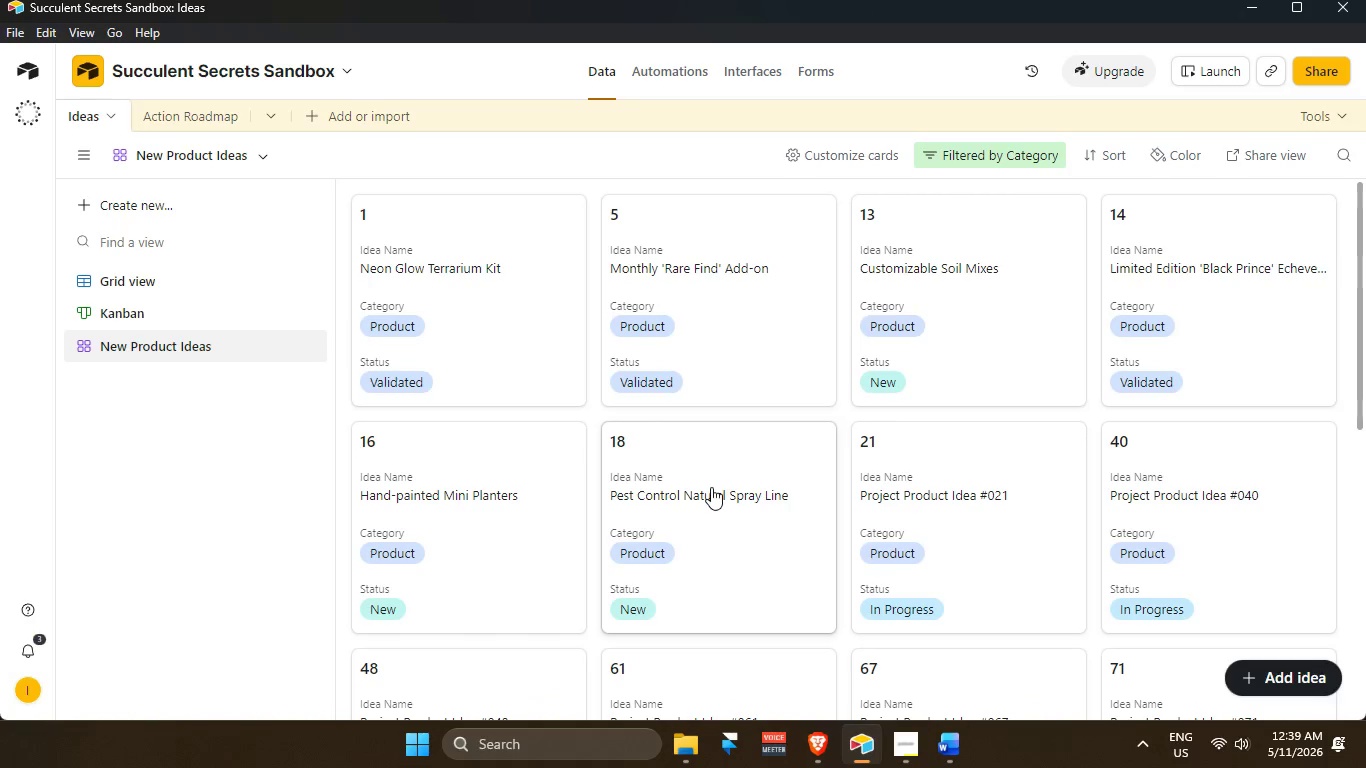 
scroll: coordinate [698, 615], scroll_direction: up, amount: 6.0
 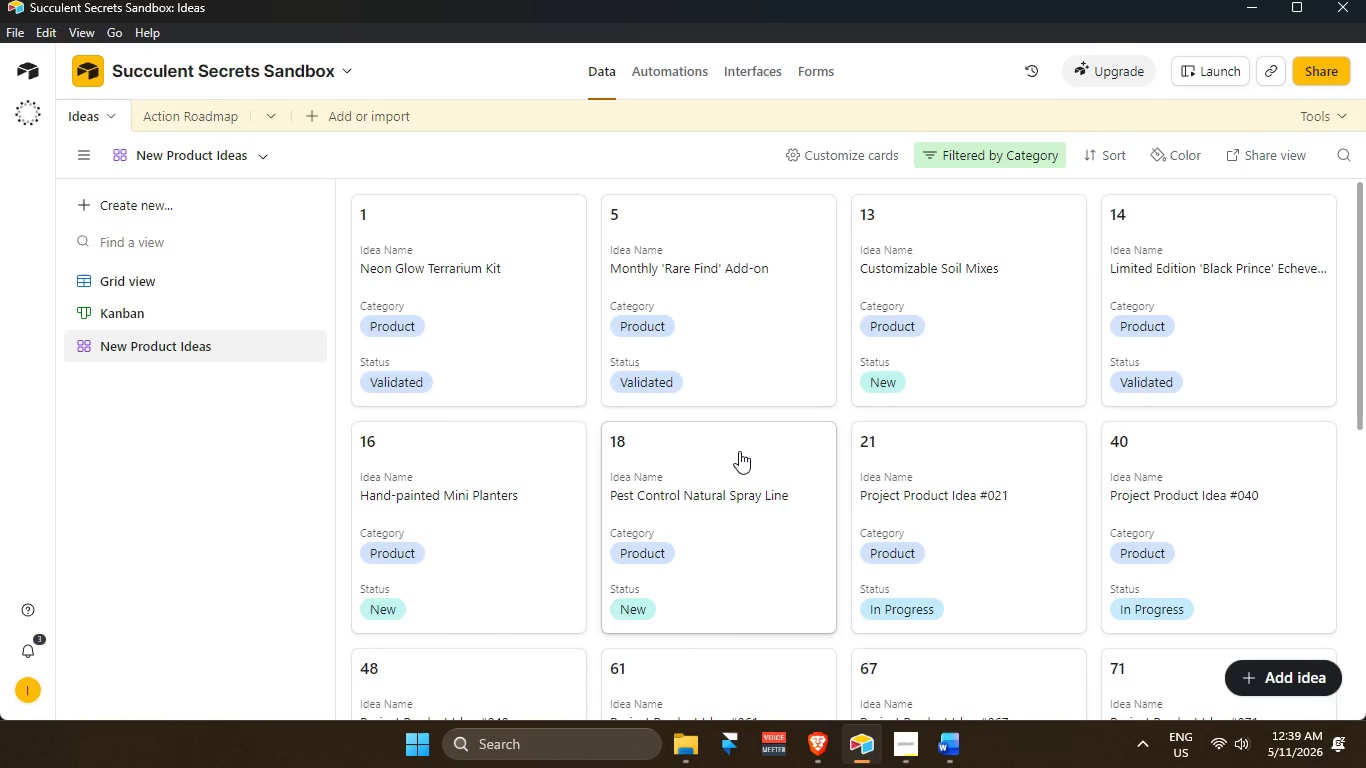 
wait(24.83)
 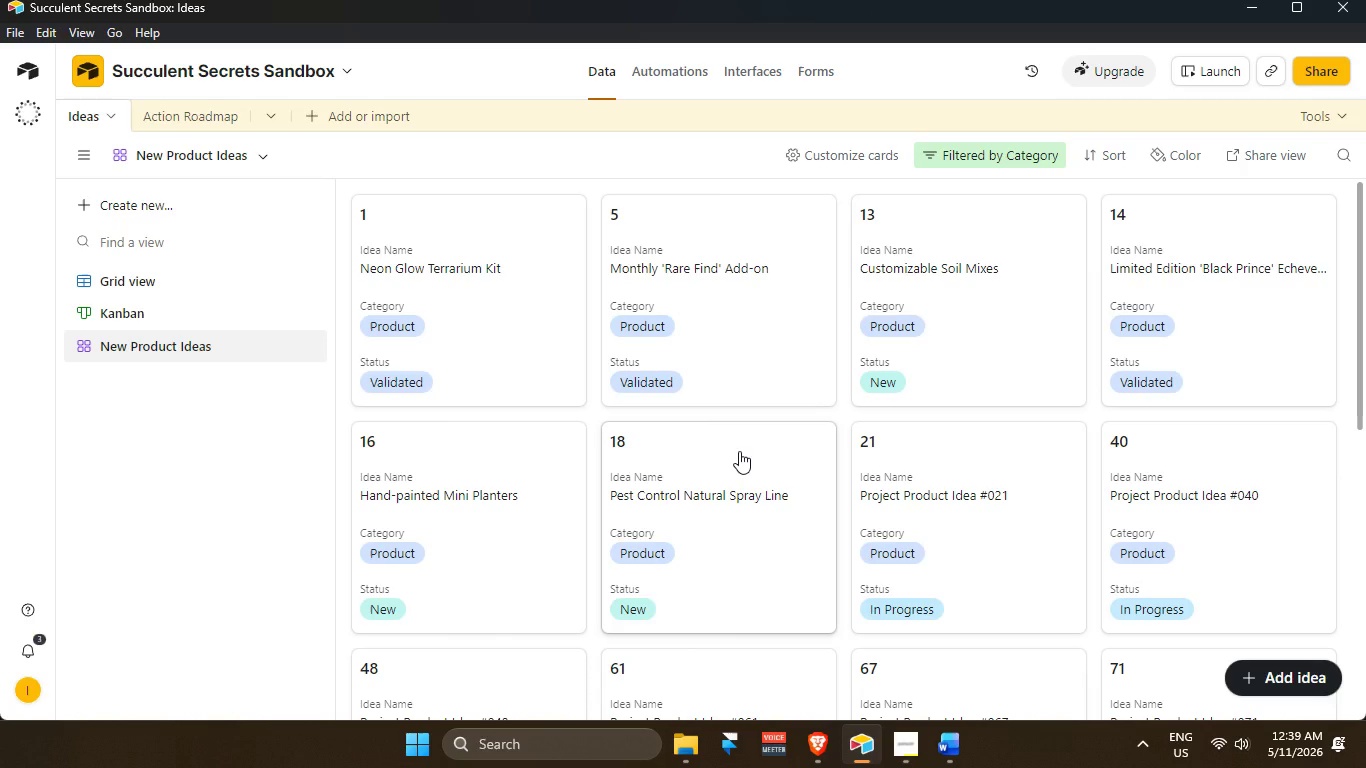 
scroll: coordinate [629, 604], scroll_direction: up, amount: 2.0
 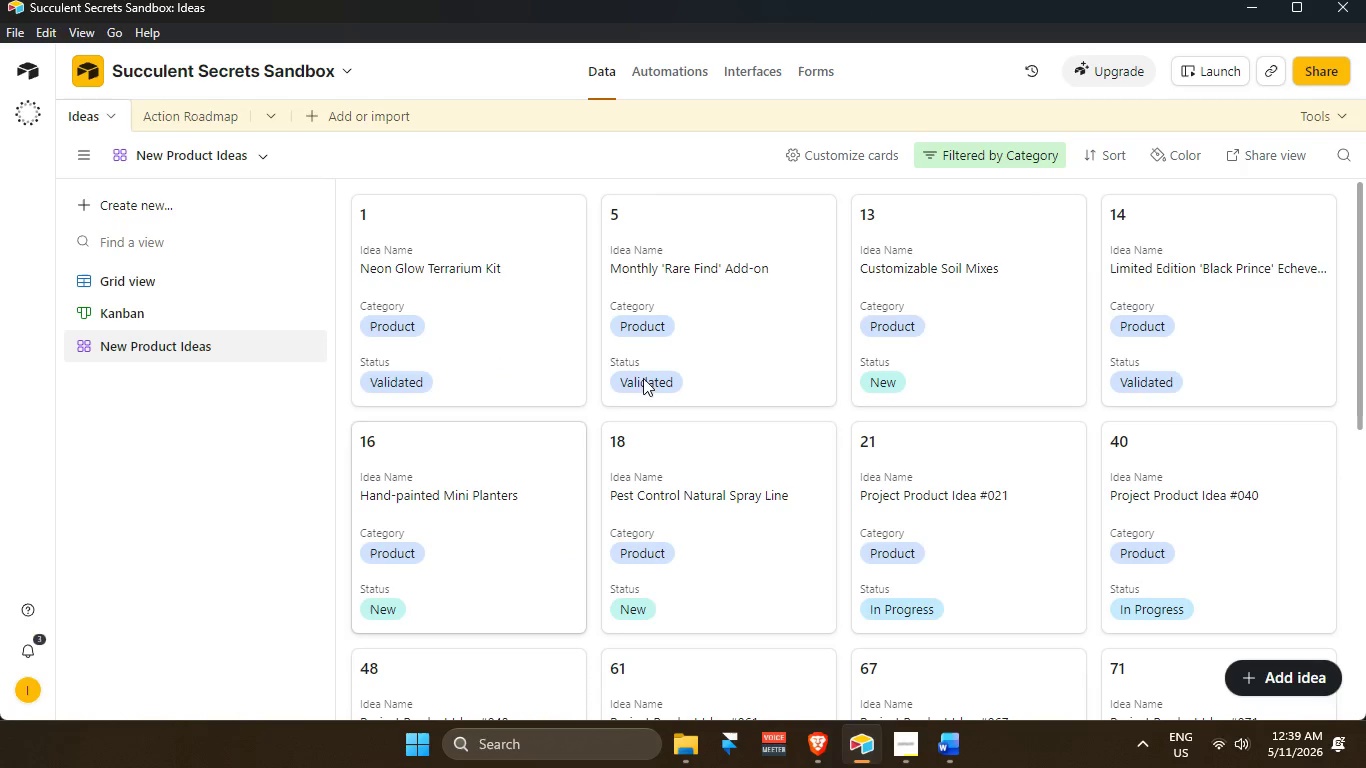 
mouse_move([895, 484])
 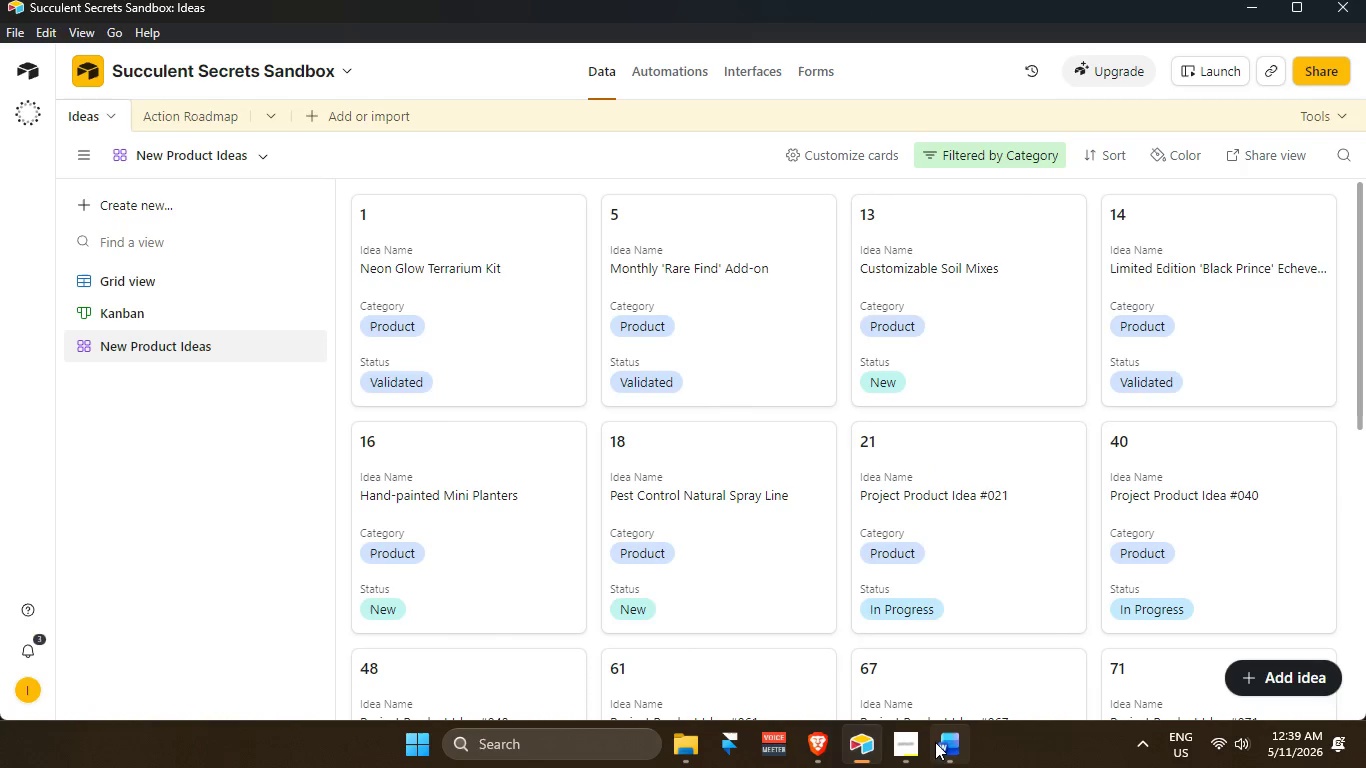 
wait(5.86)
 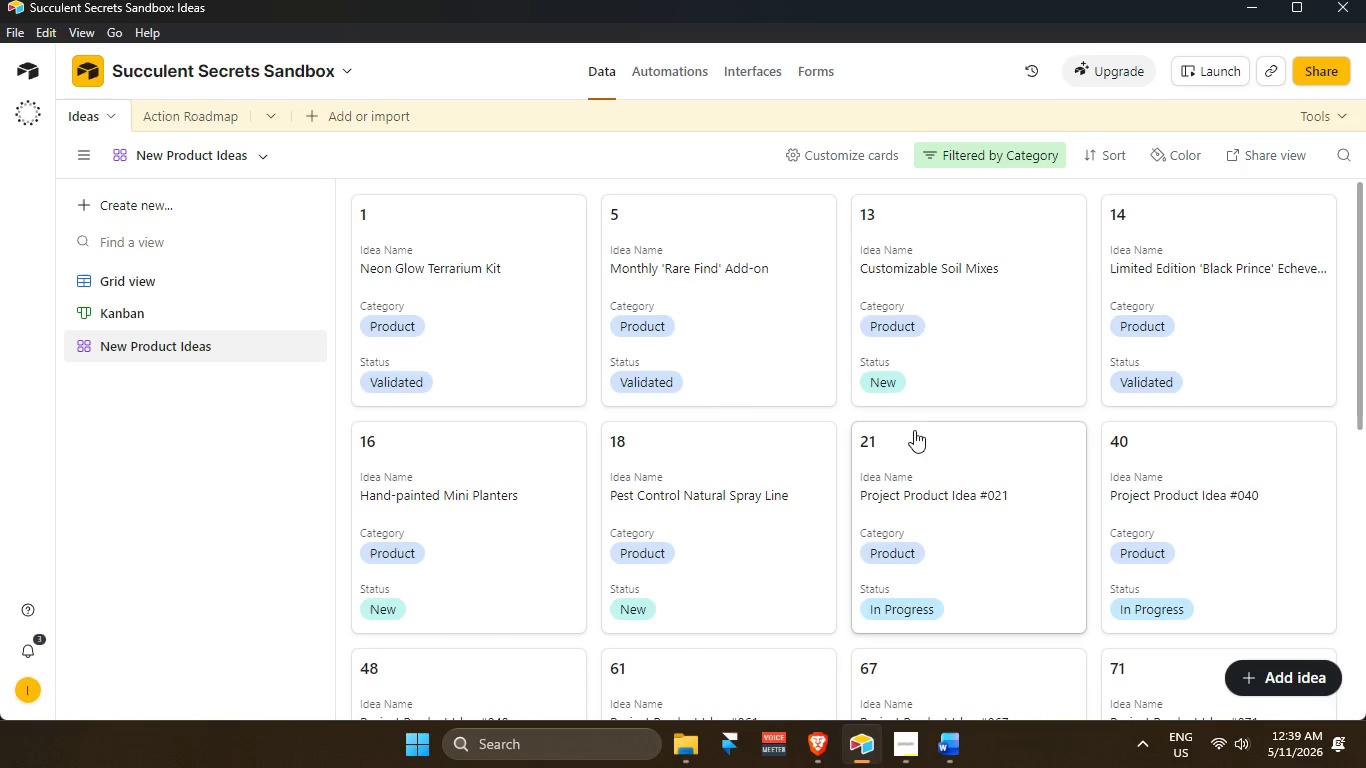 
mouse_move([928, 727])